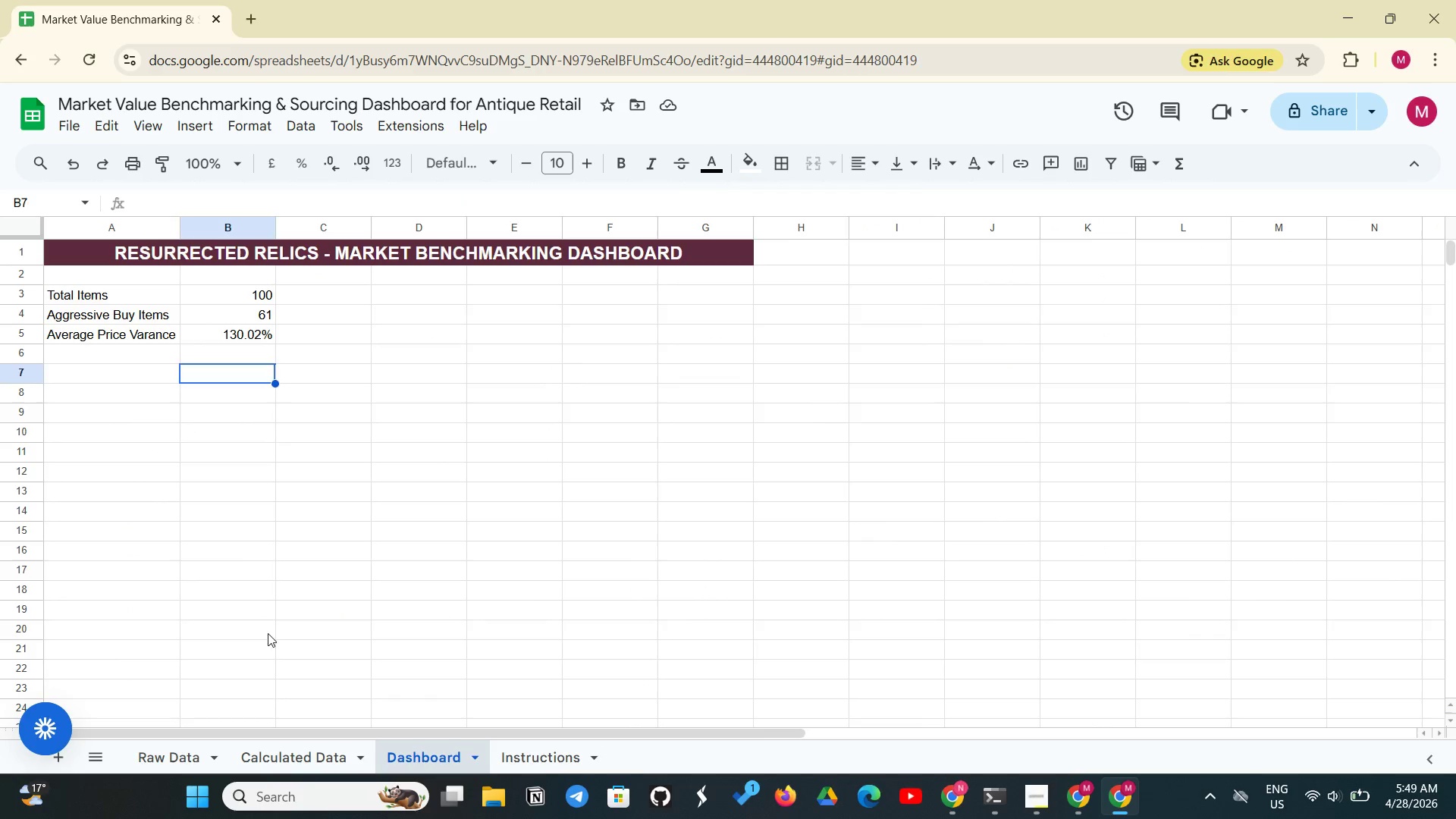 
left_click([268, 623])
 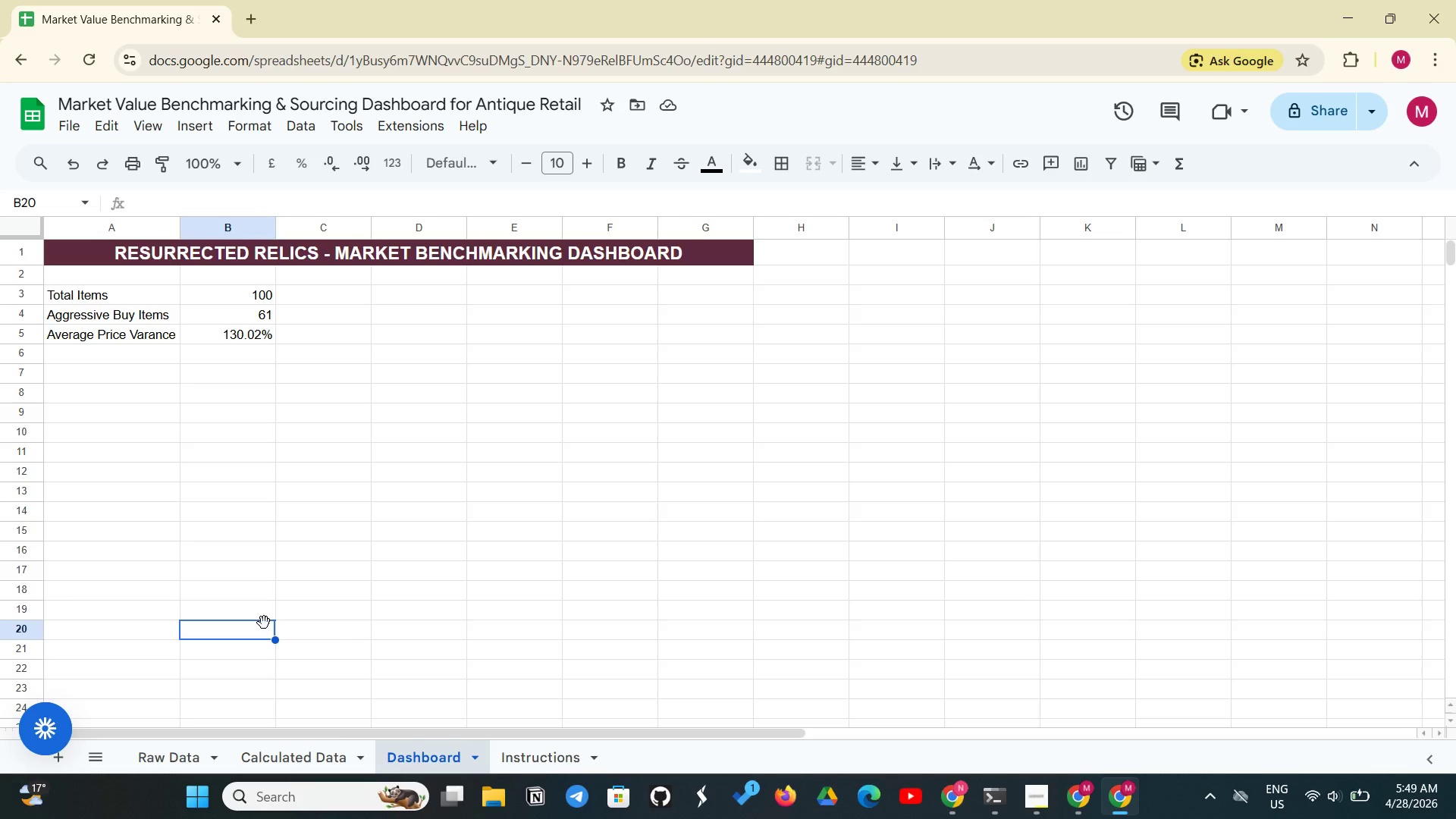 
wait(10.66)
 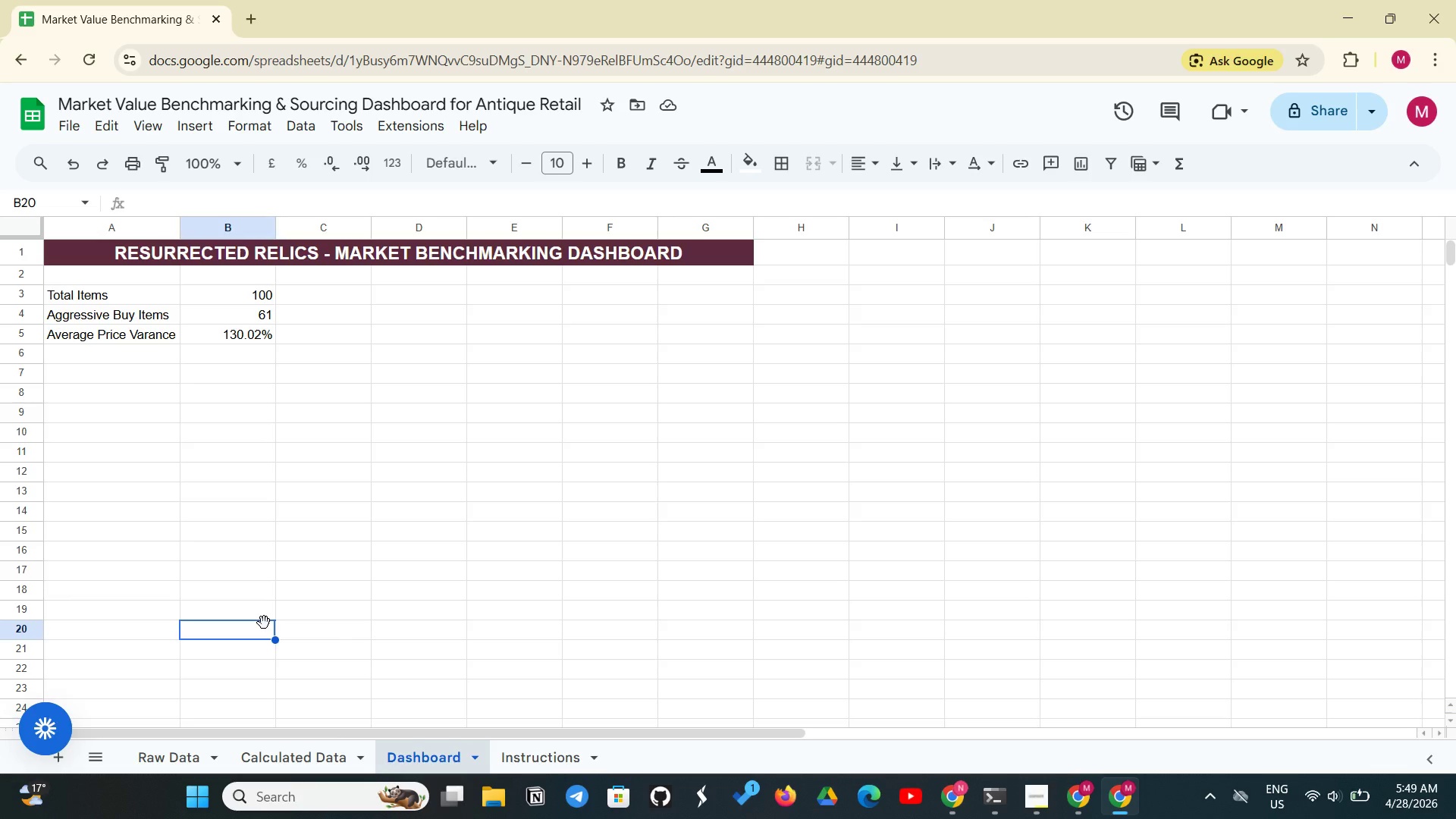 
left_click_drag(start_coordinate=[63, 292], to_coordinate=[203, 328])
 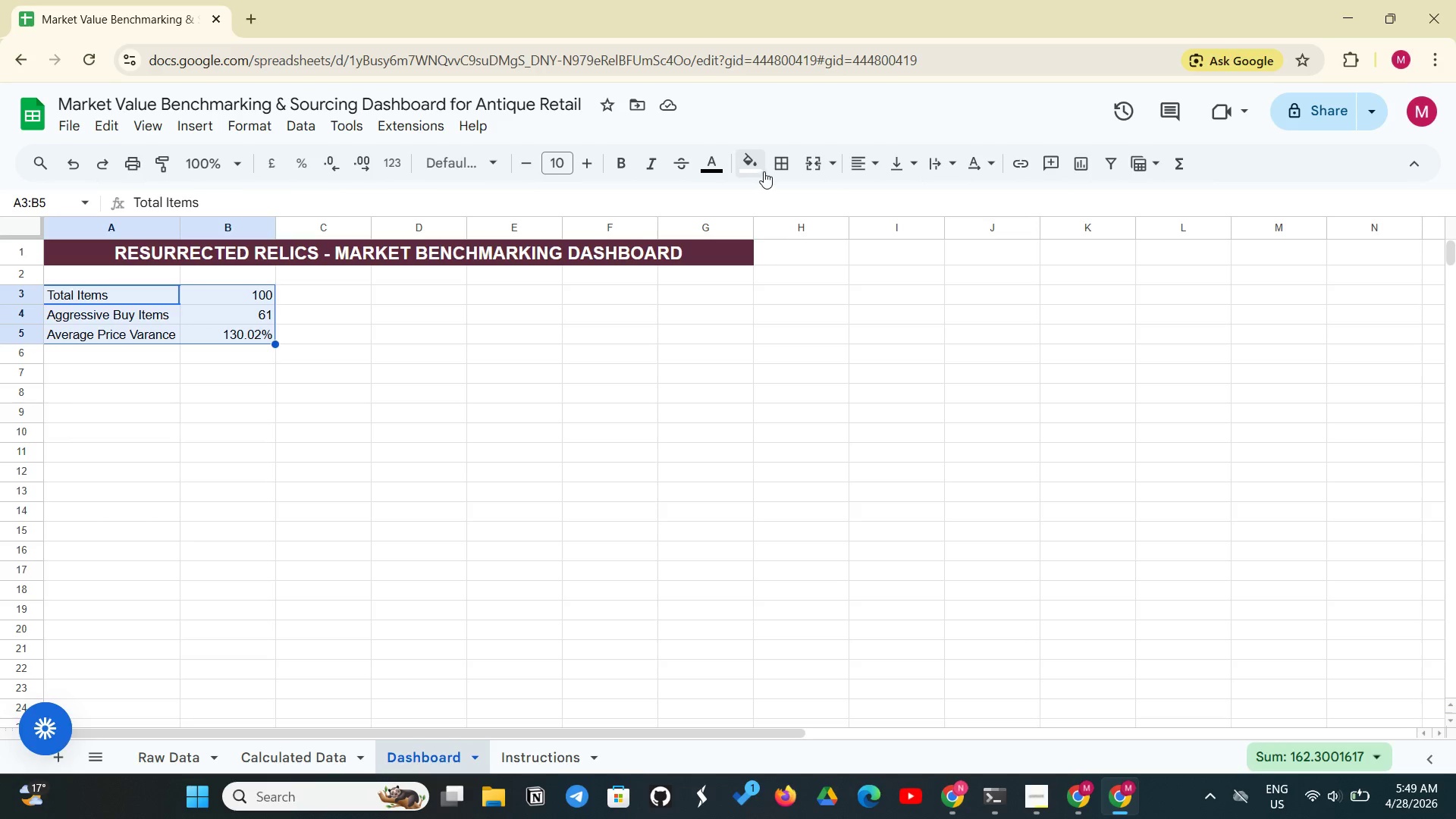 
left_click([772, 166])
 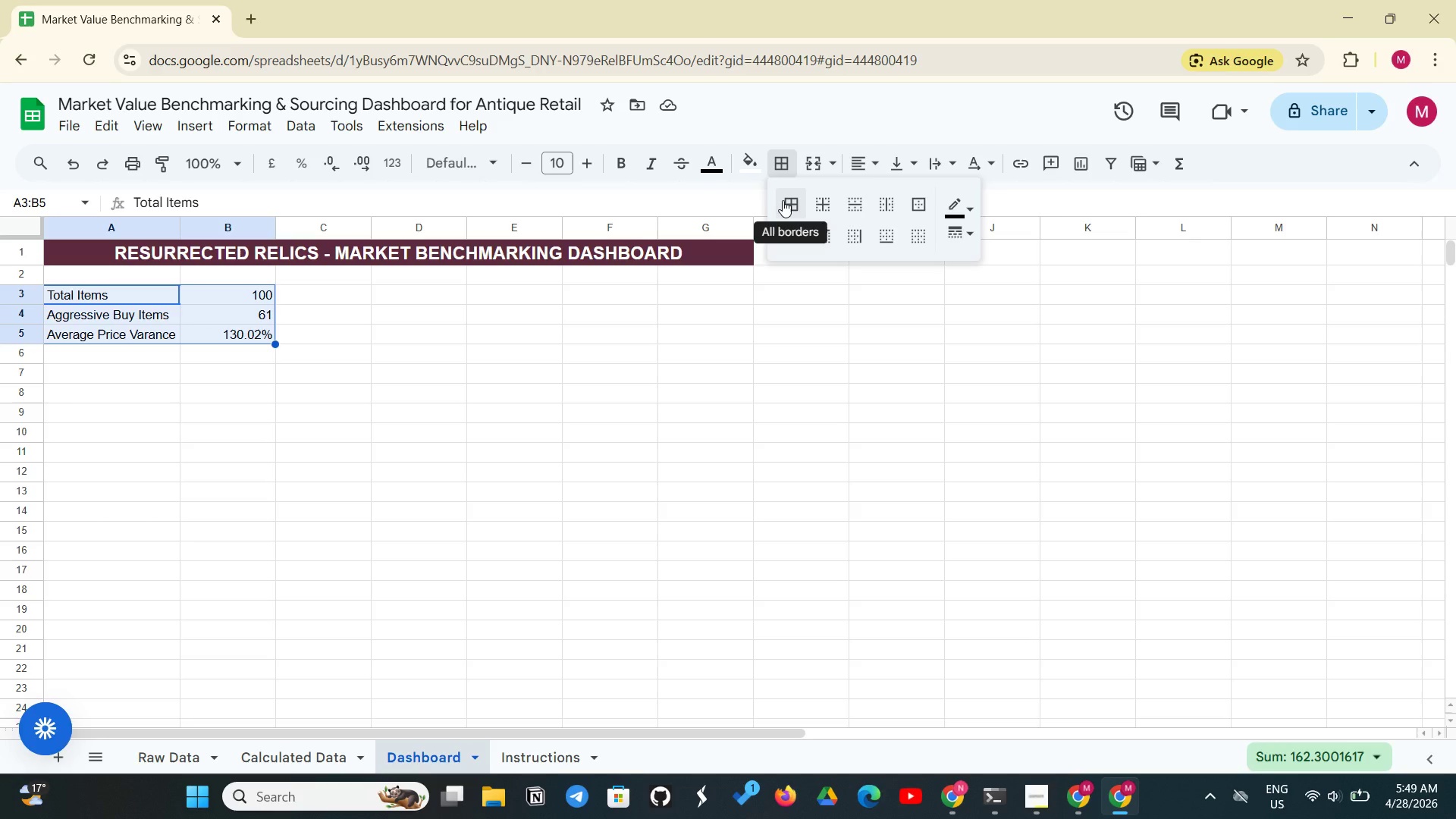 
left_click([783, 200])
 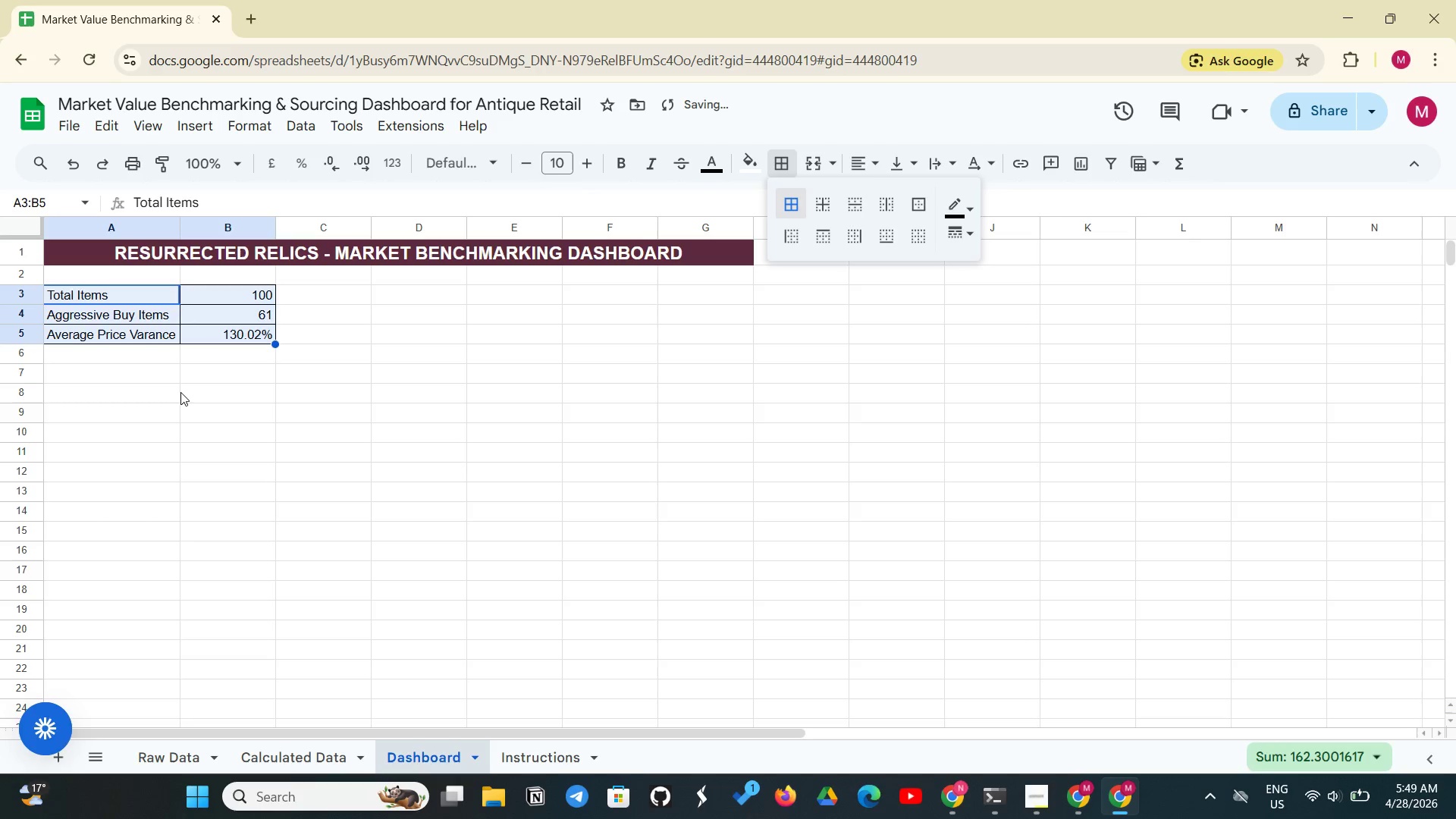 
left_click([175, 391])
 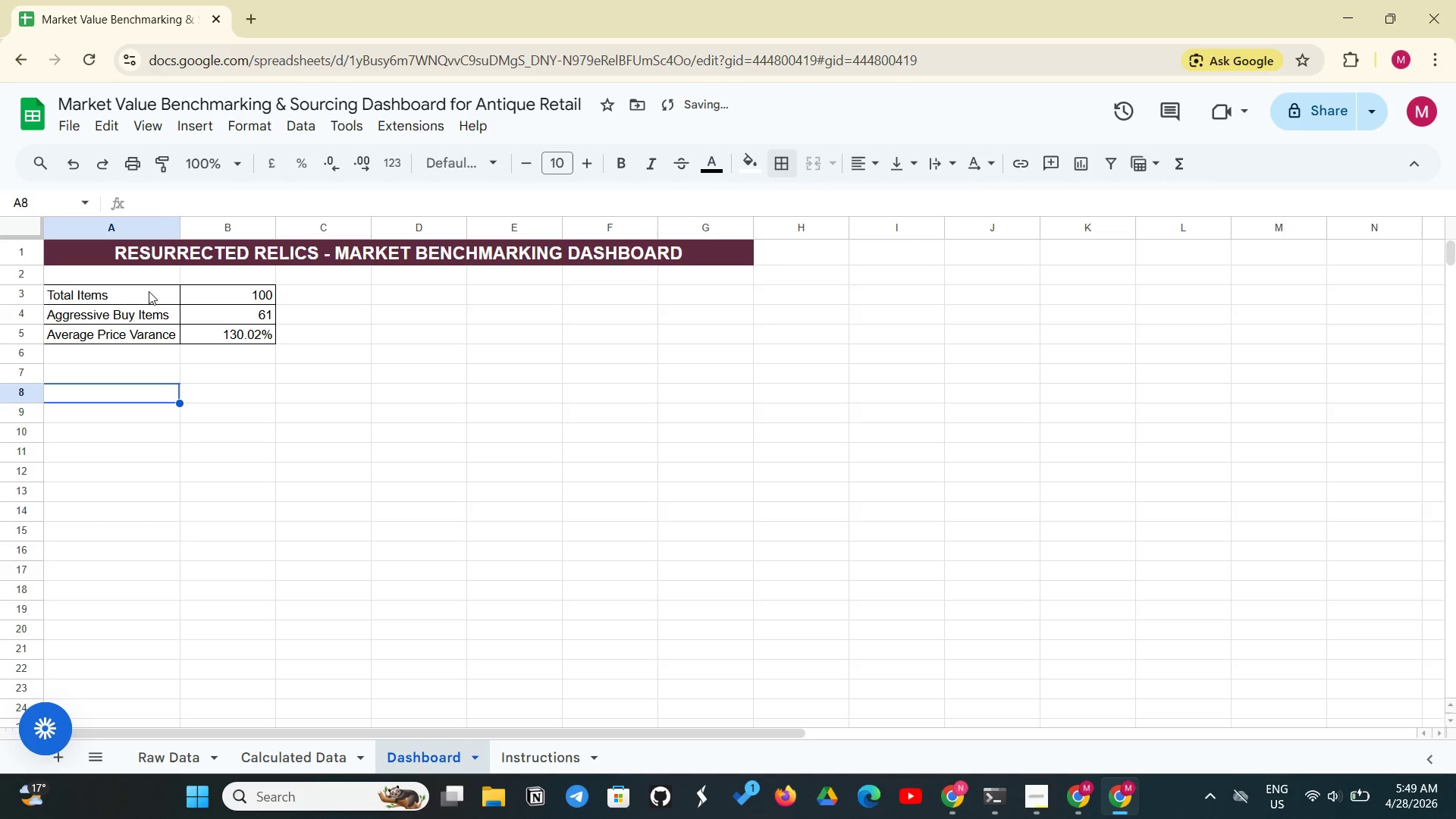 
left_click_drag(start_coordinate=[151, 287], to_coordinate=[149, 337])
 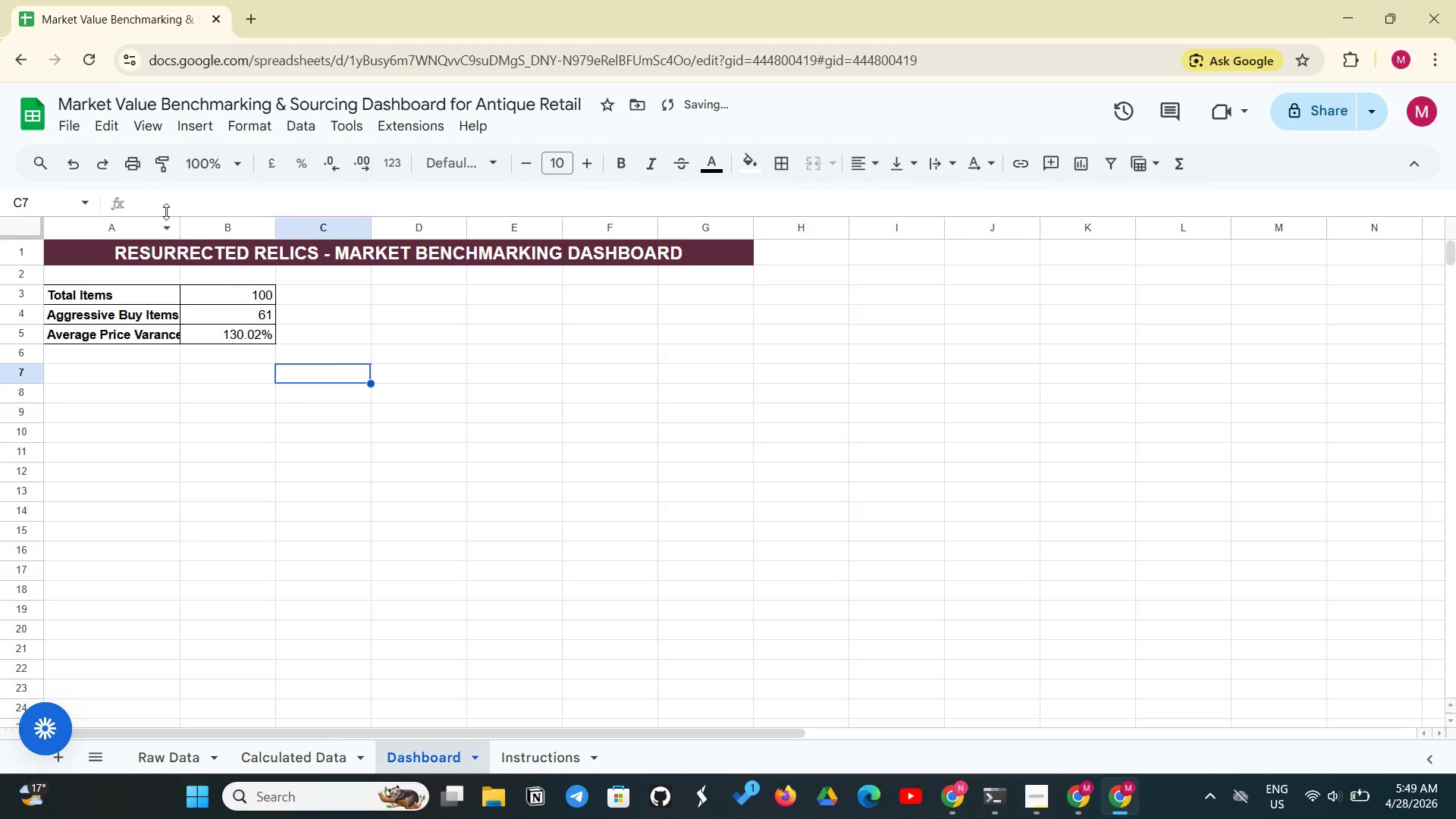 
left_click_drag(start_coordinate=[179, 221], to_coordinate=[193, 221])
 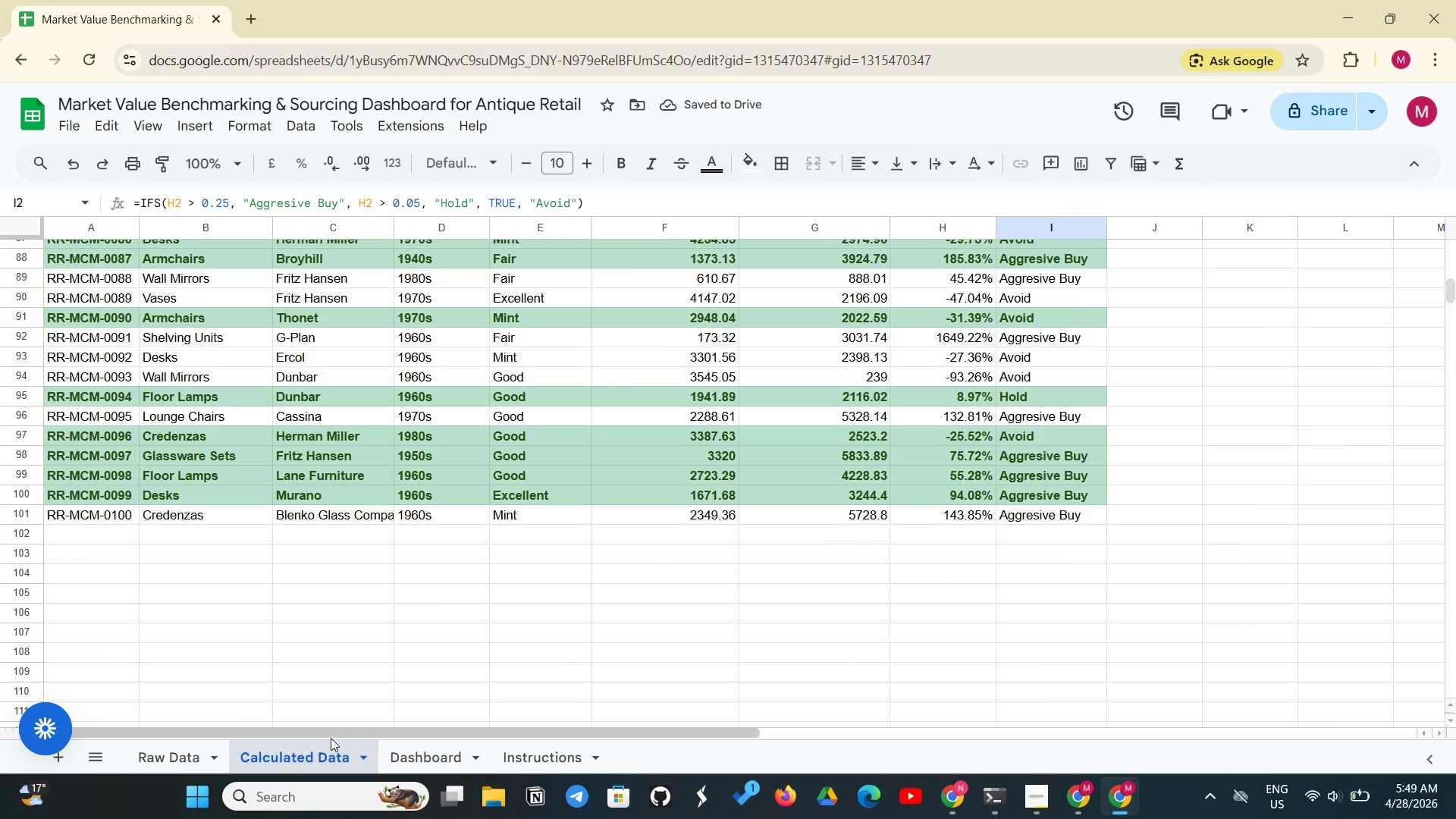 
left_click([1042, 799])